 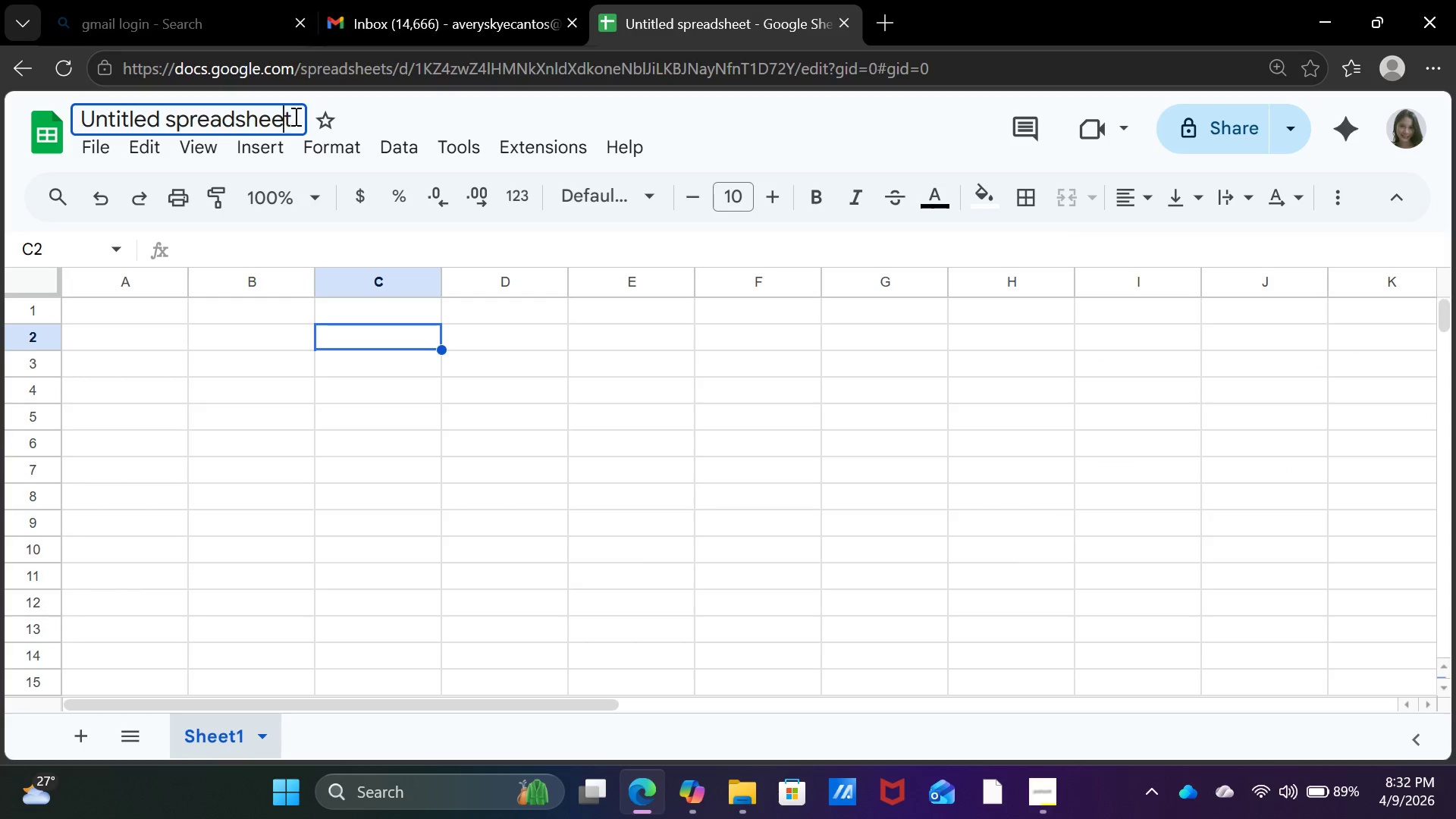 
left_click([294, 116])
 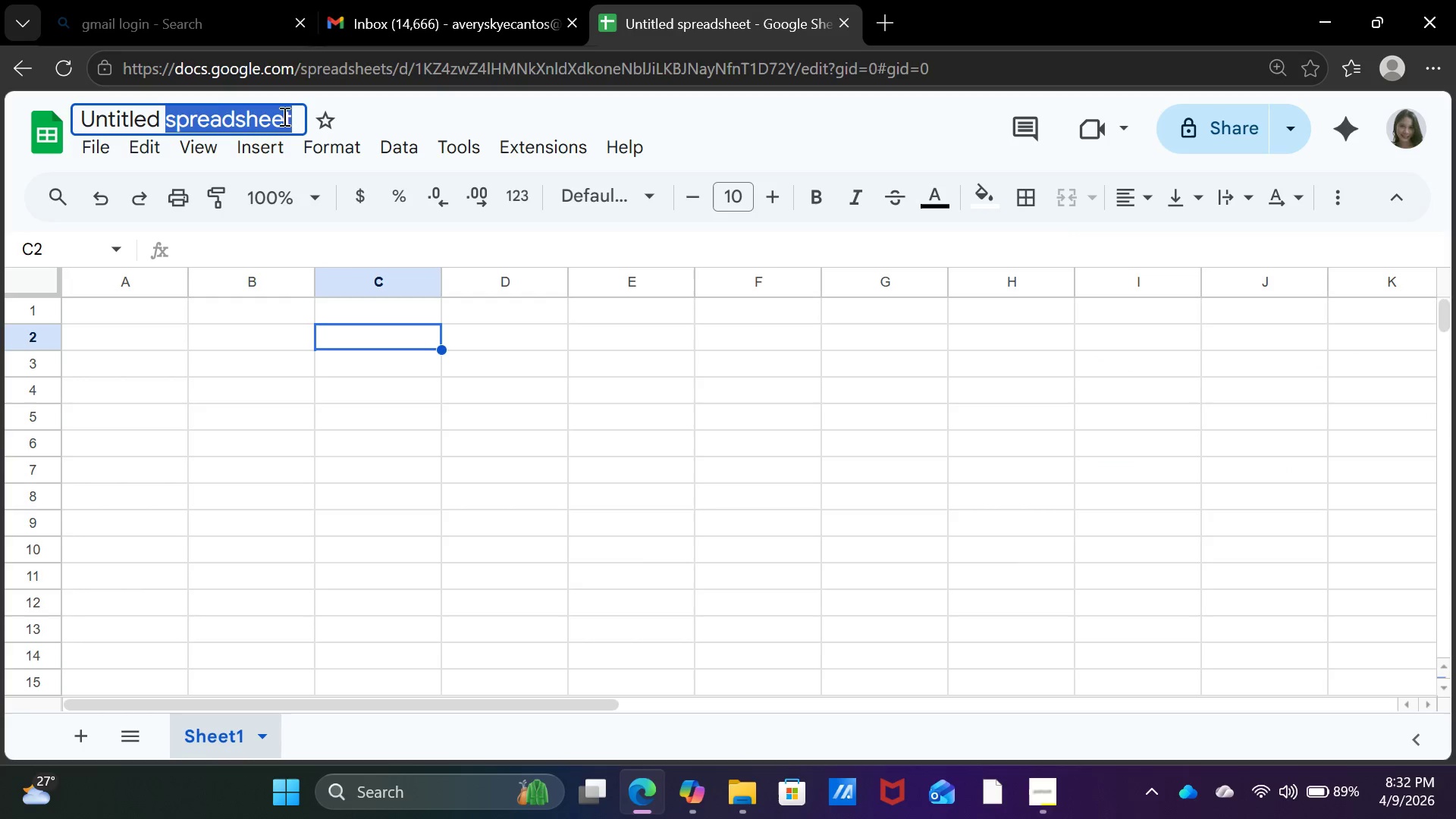 
left_click_drag(start_coordinate=[294, 116], to_coordinate=[115, 111])
 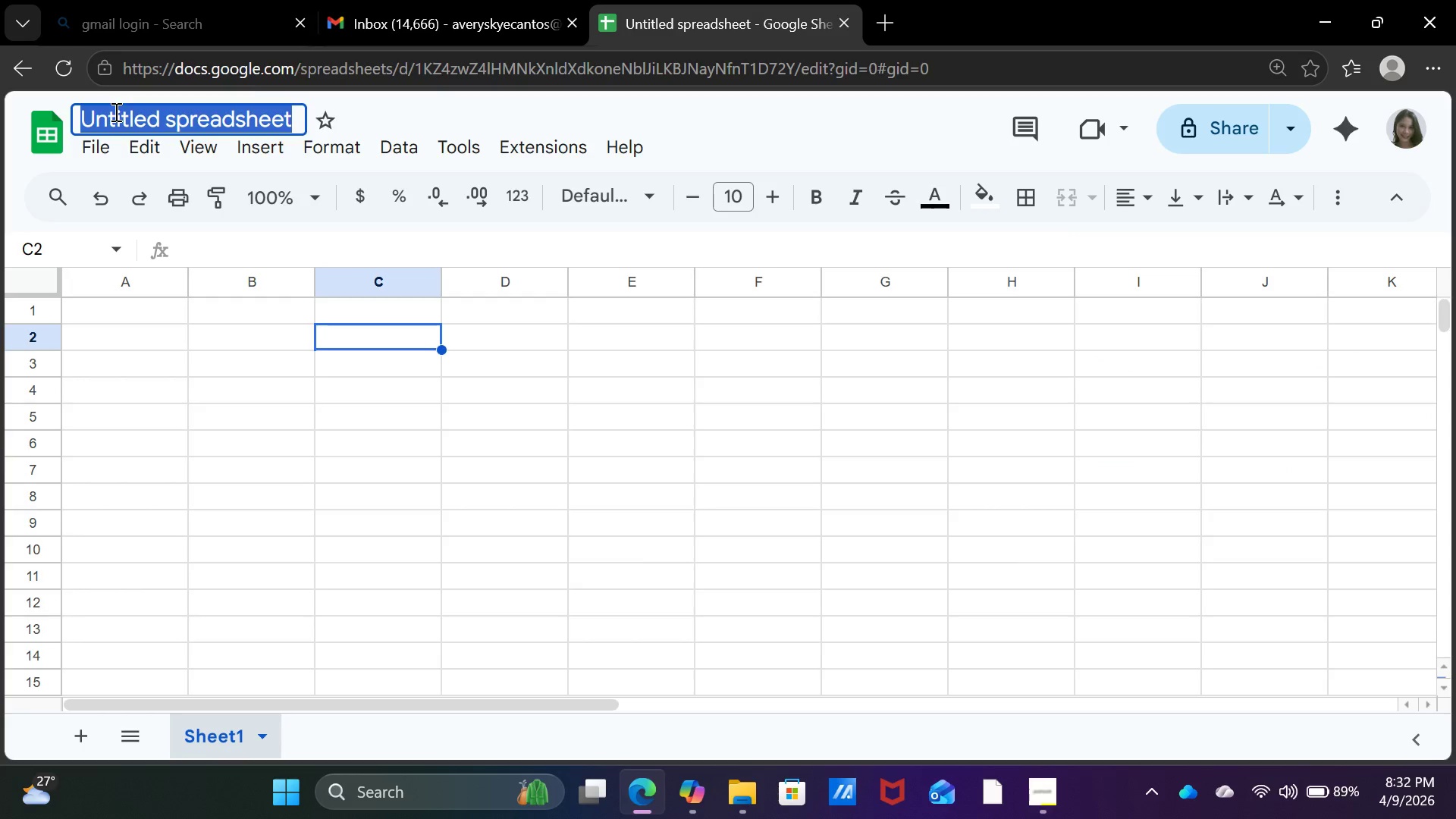 
key(Backspace)
 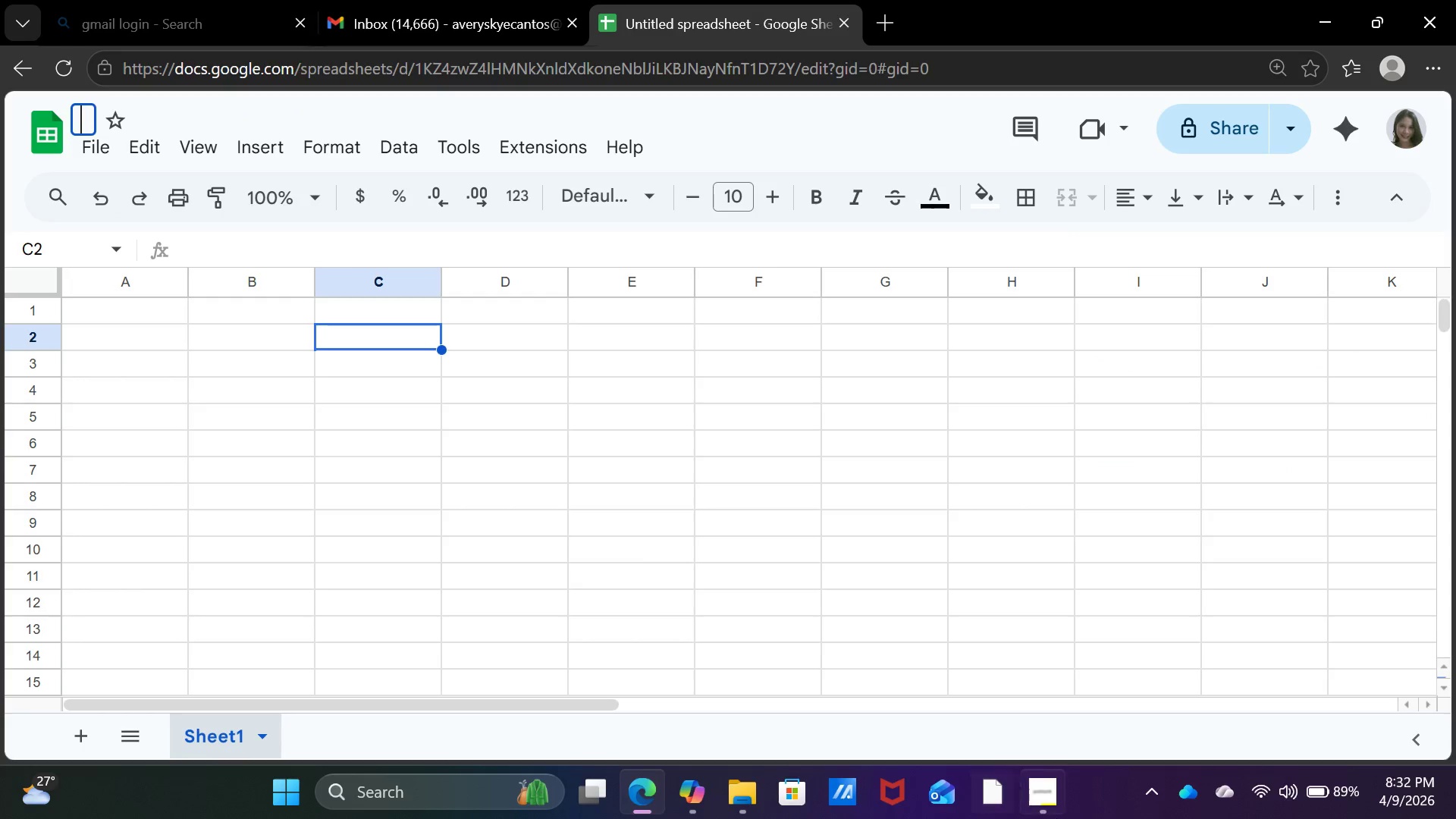 
left_click([1043, 802])